 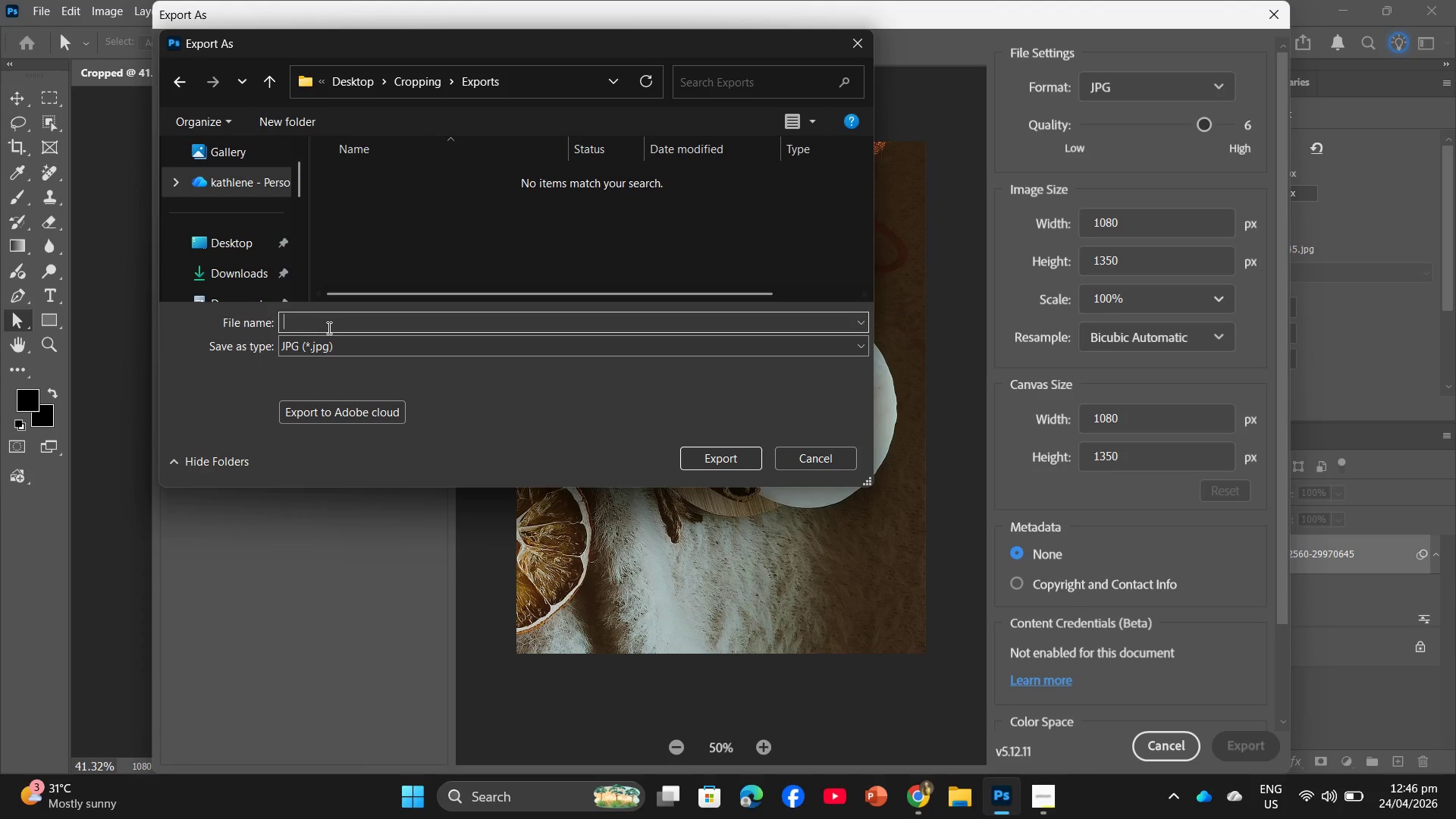 
key(Control+V)
 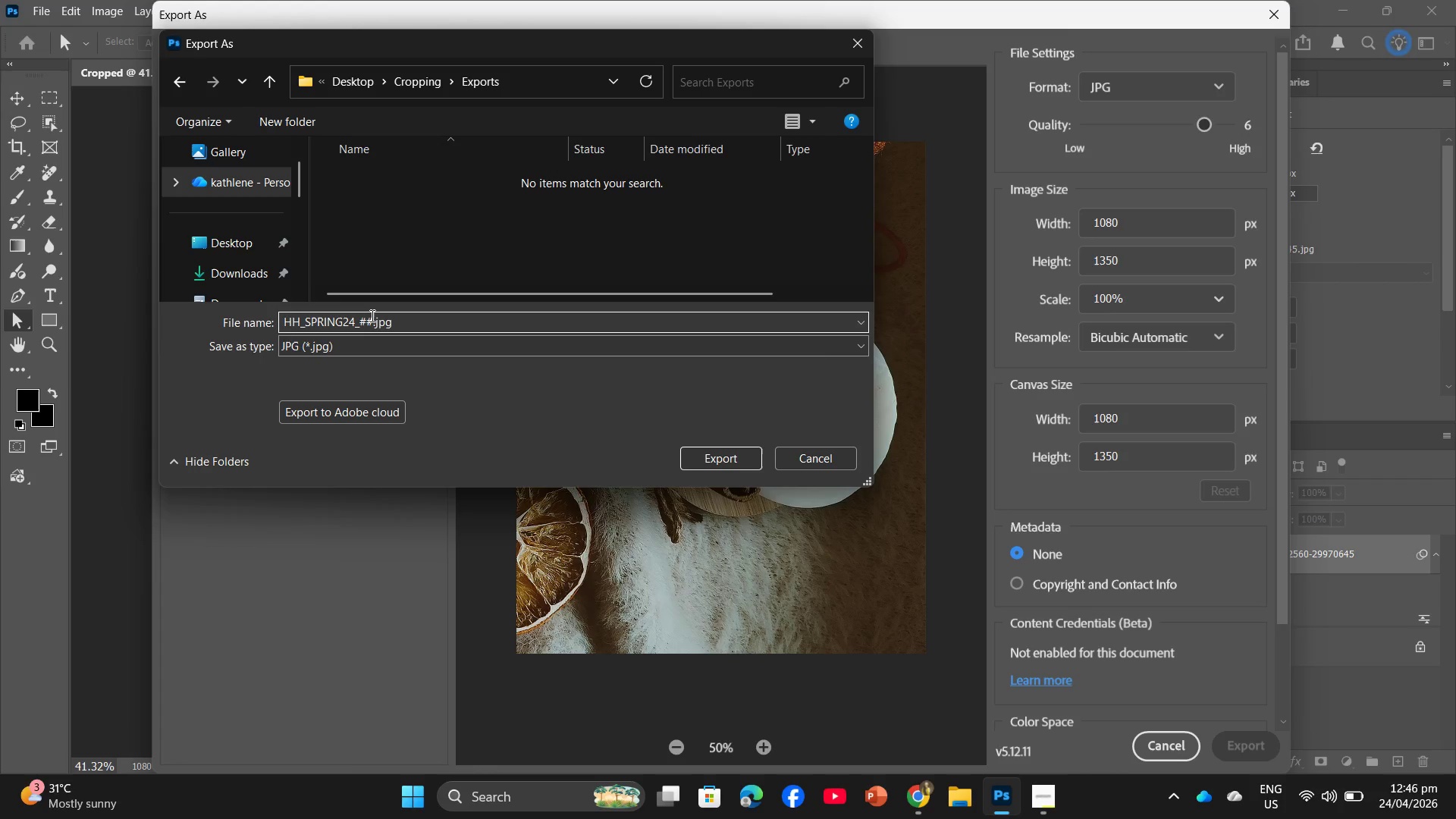 
left_click_drag(start_coordinate=[371, 318], to_coordinate=[361, 324])
 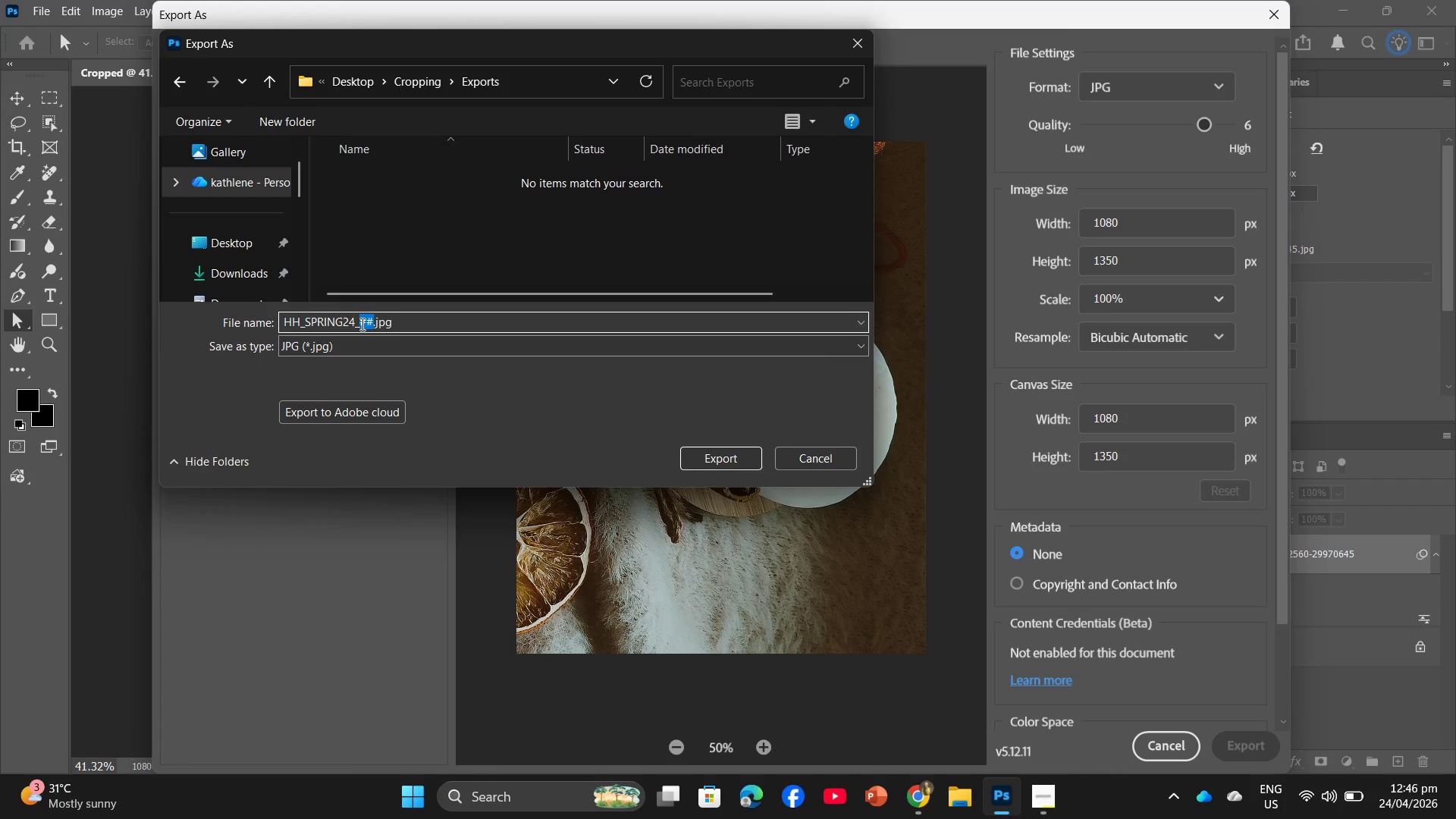 
type(01)
 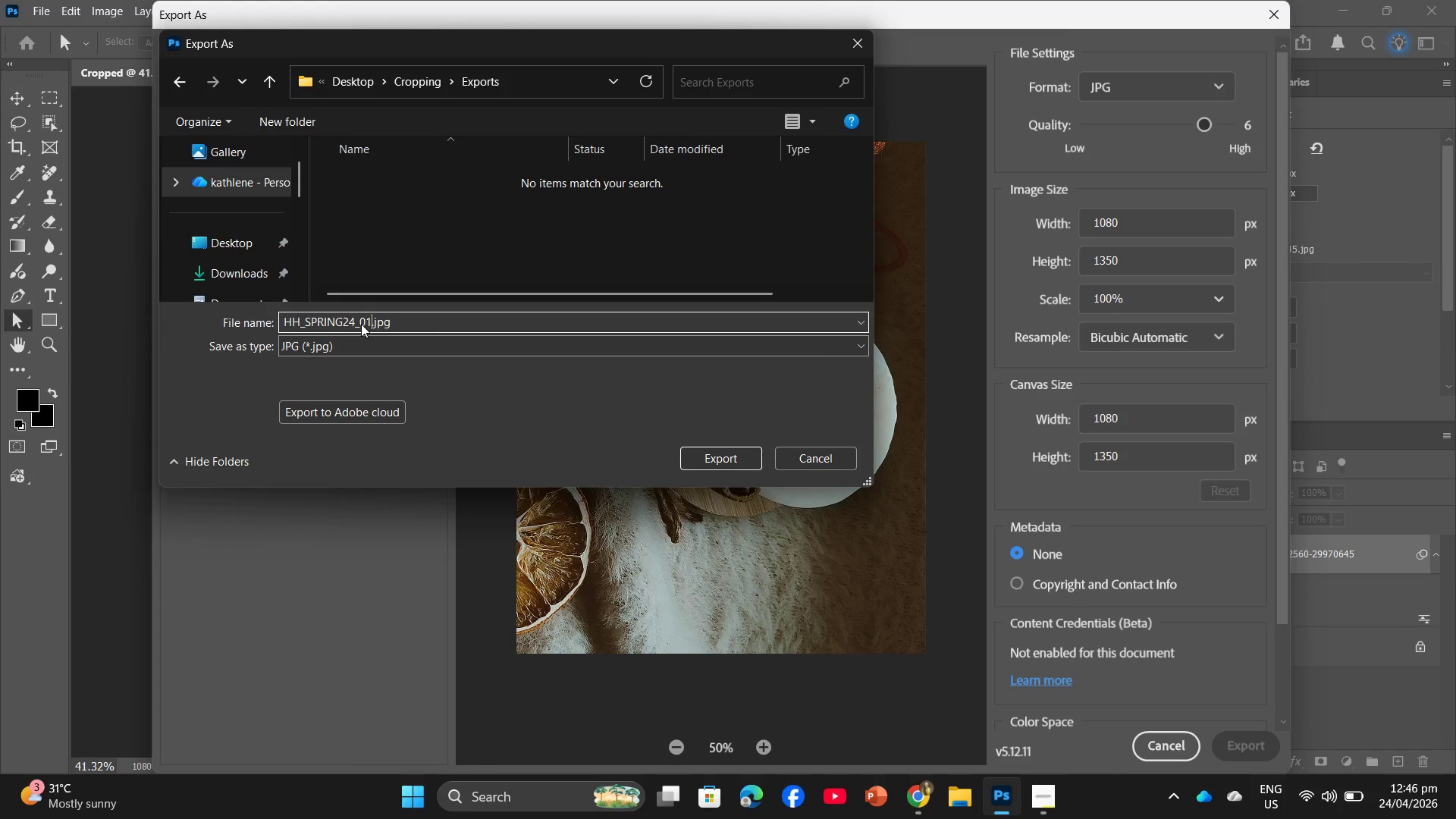 
key(Enter)
 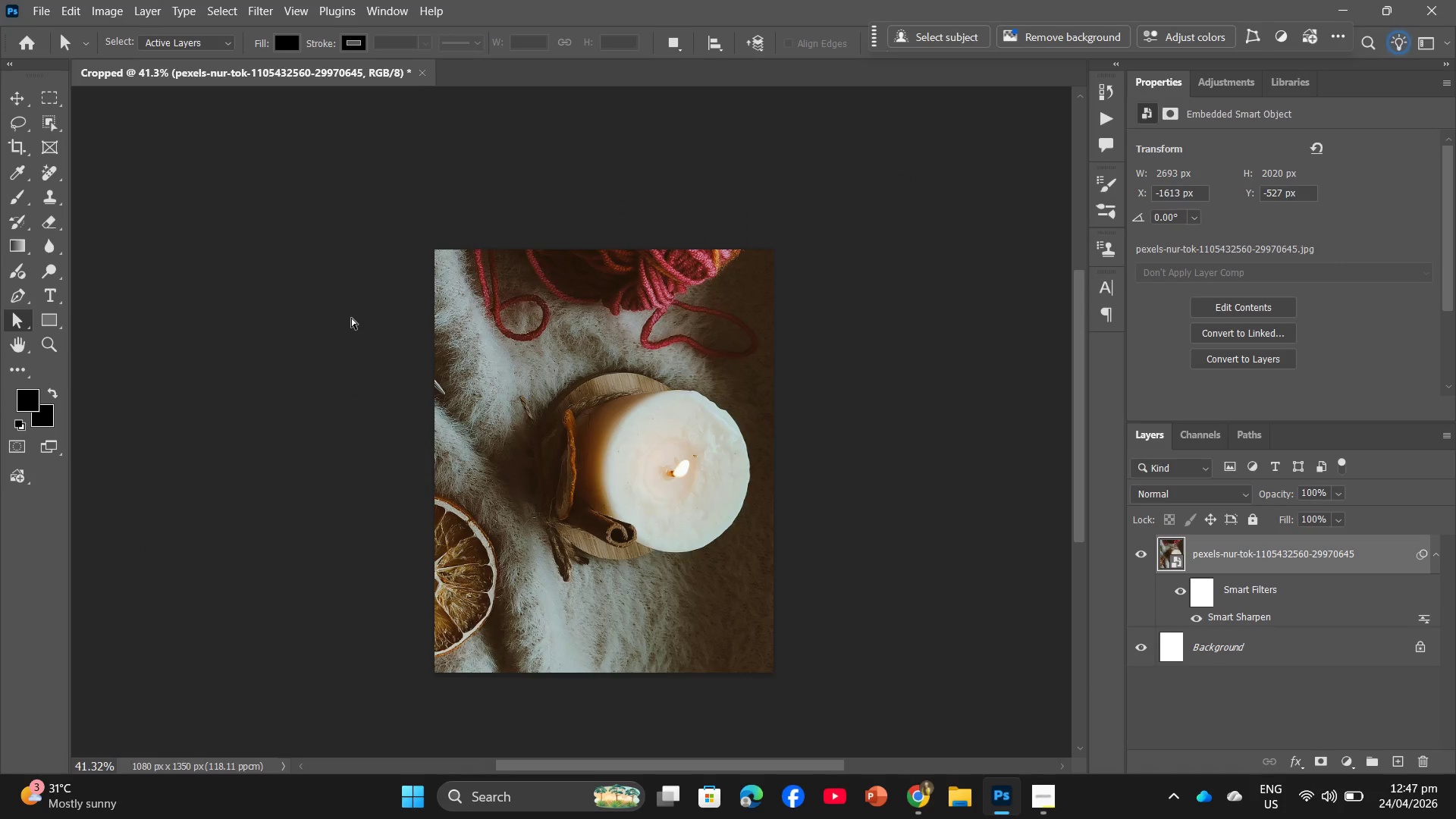 
wait(10.81)
 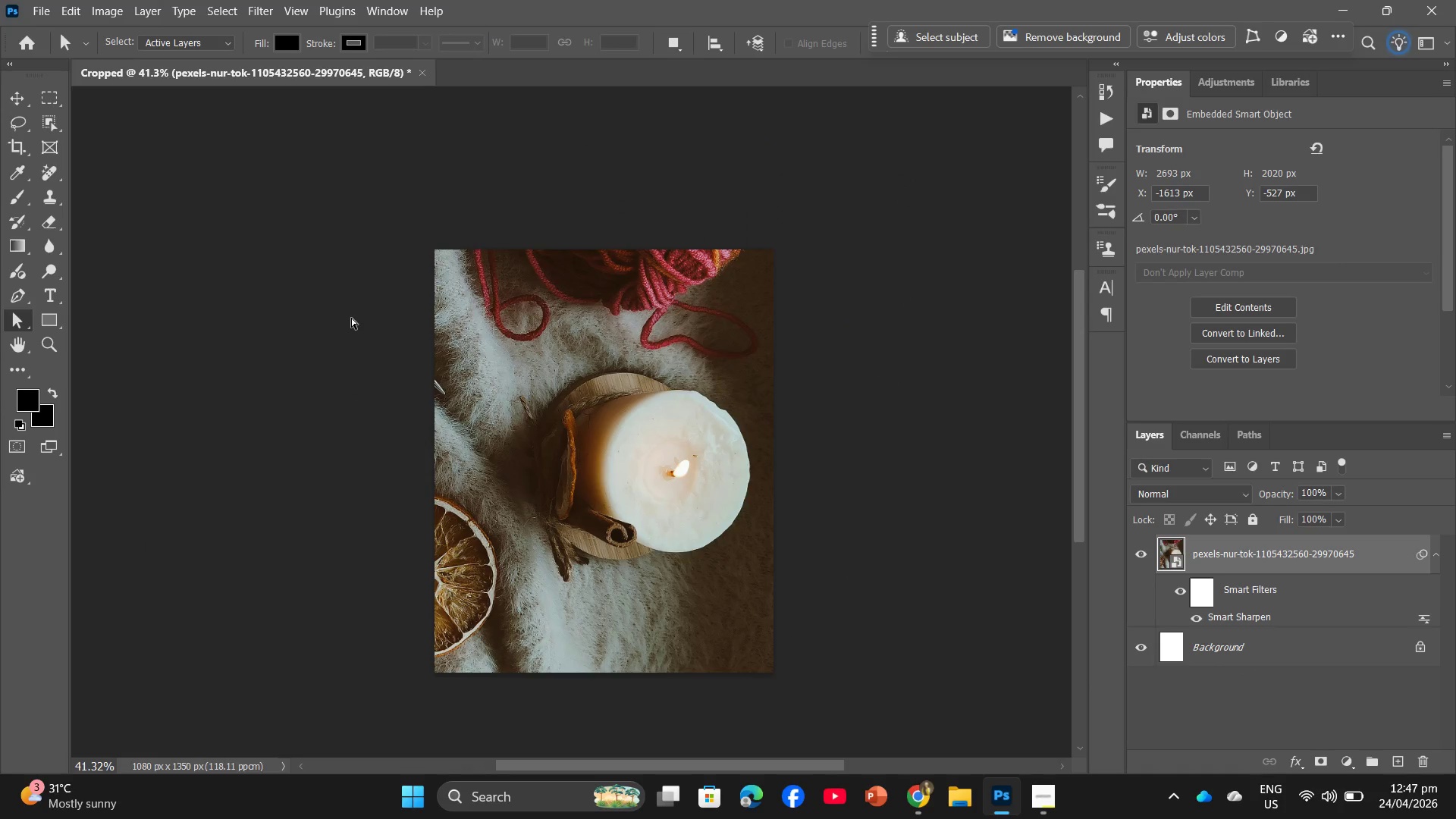 
left_click([938, 815])
 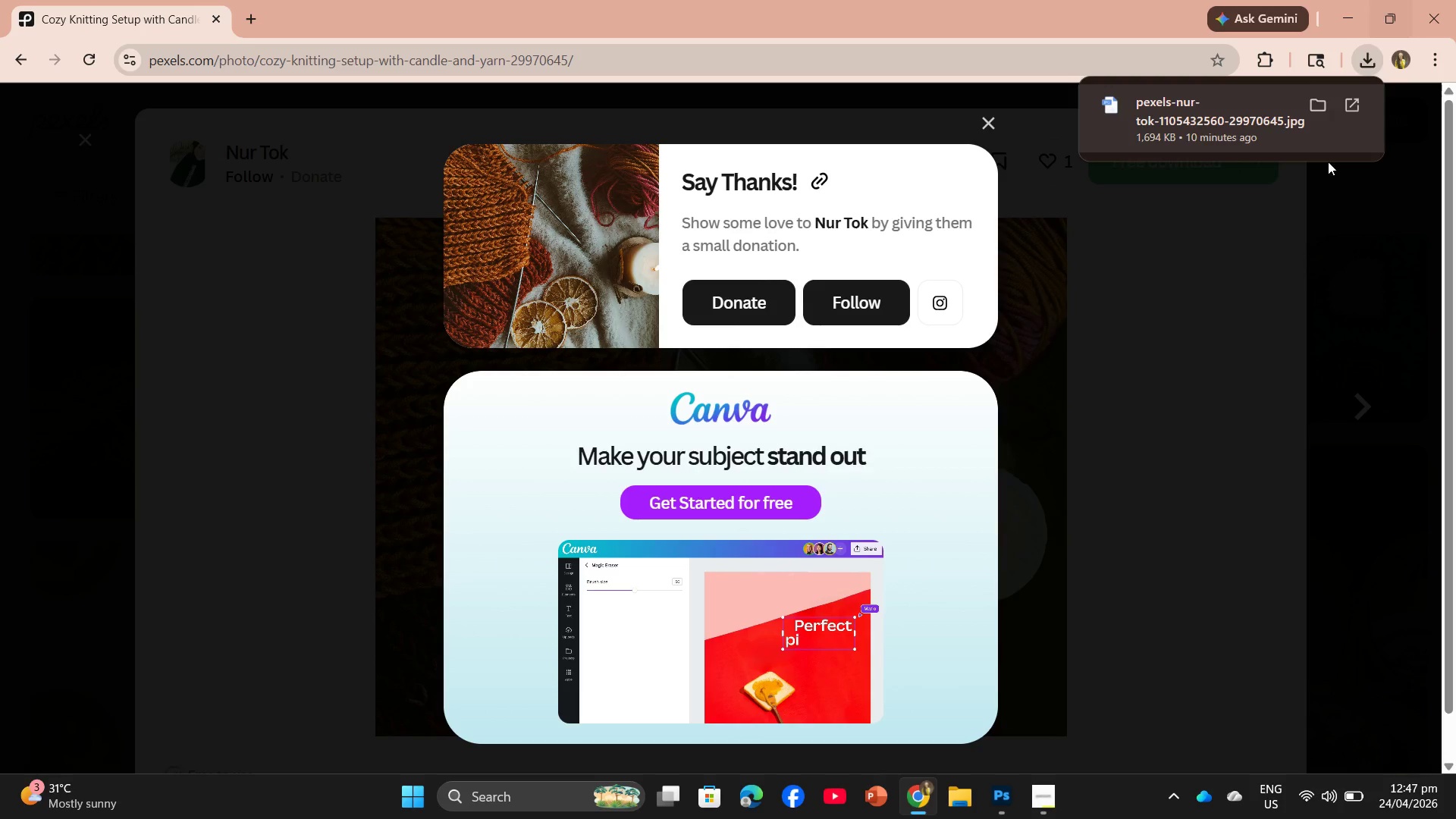 
left_click([1204, 356])
 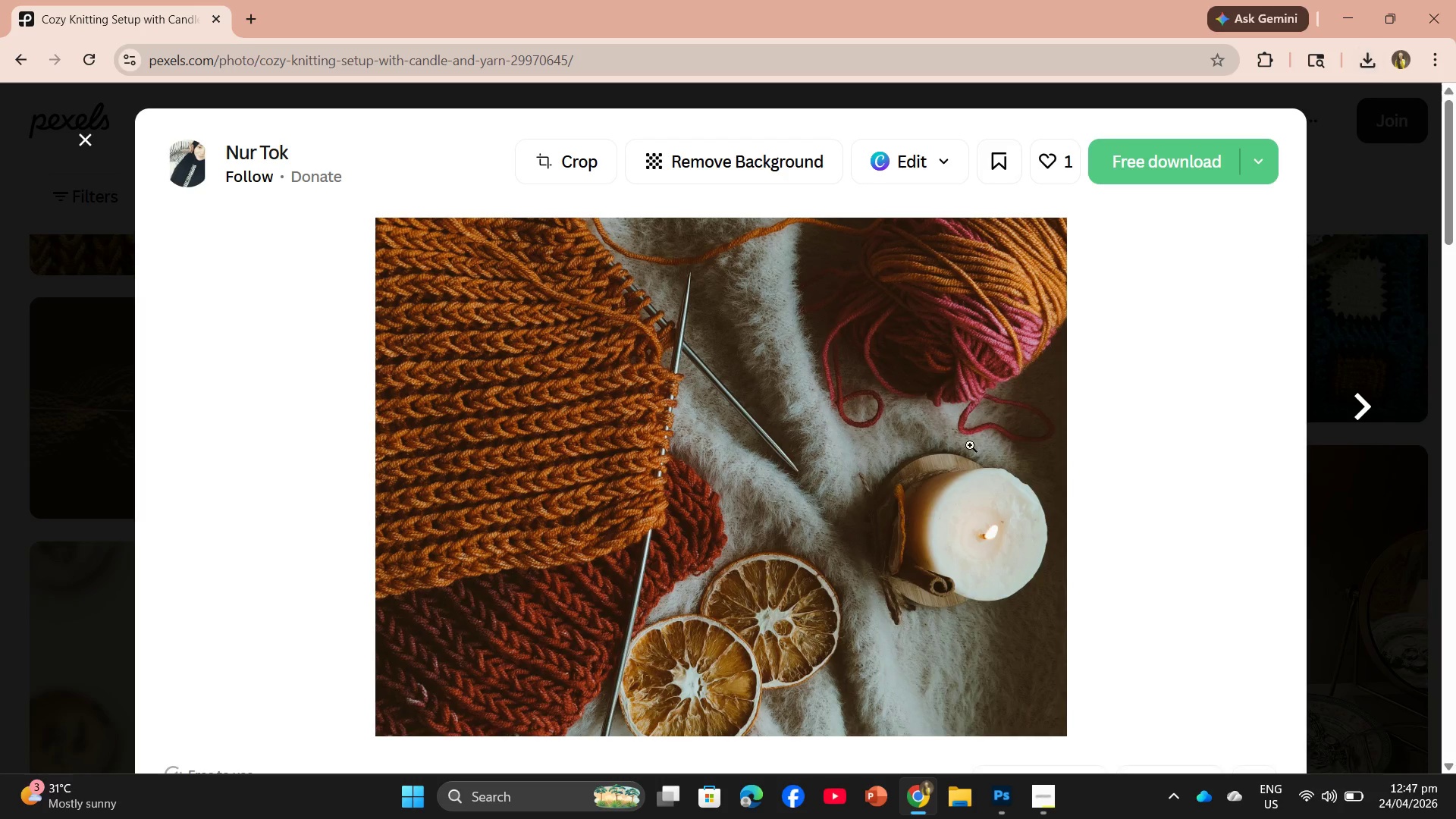 
scroll: coordinate [931, 439], scroll_direction: down, amount: 12.0
 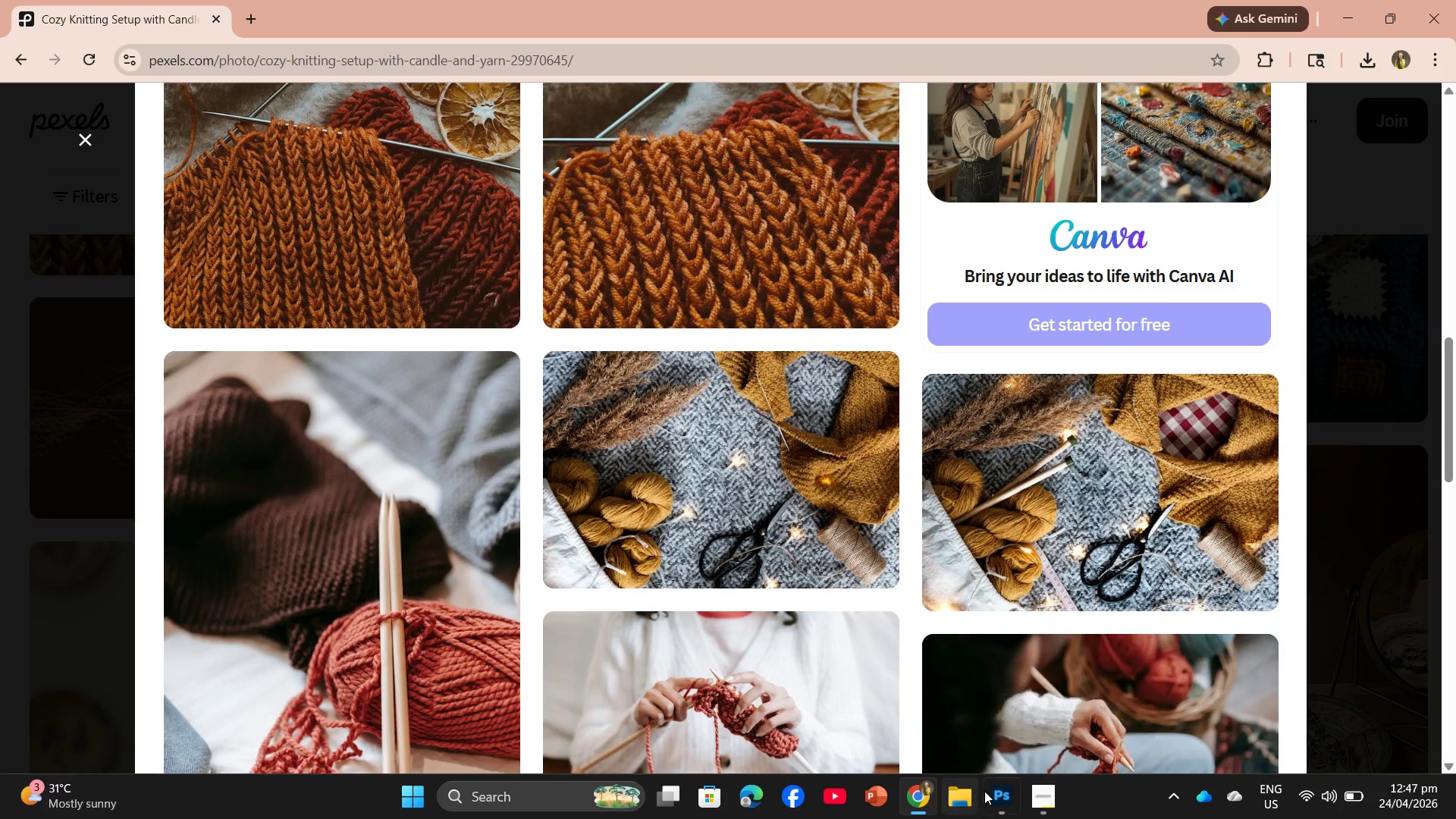 
left_click([1043, 805])